 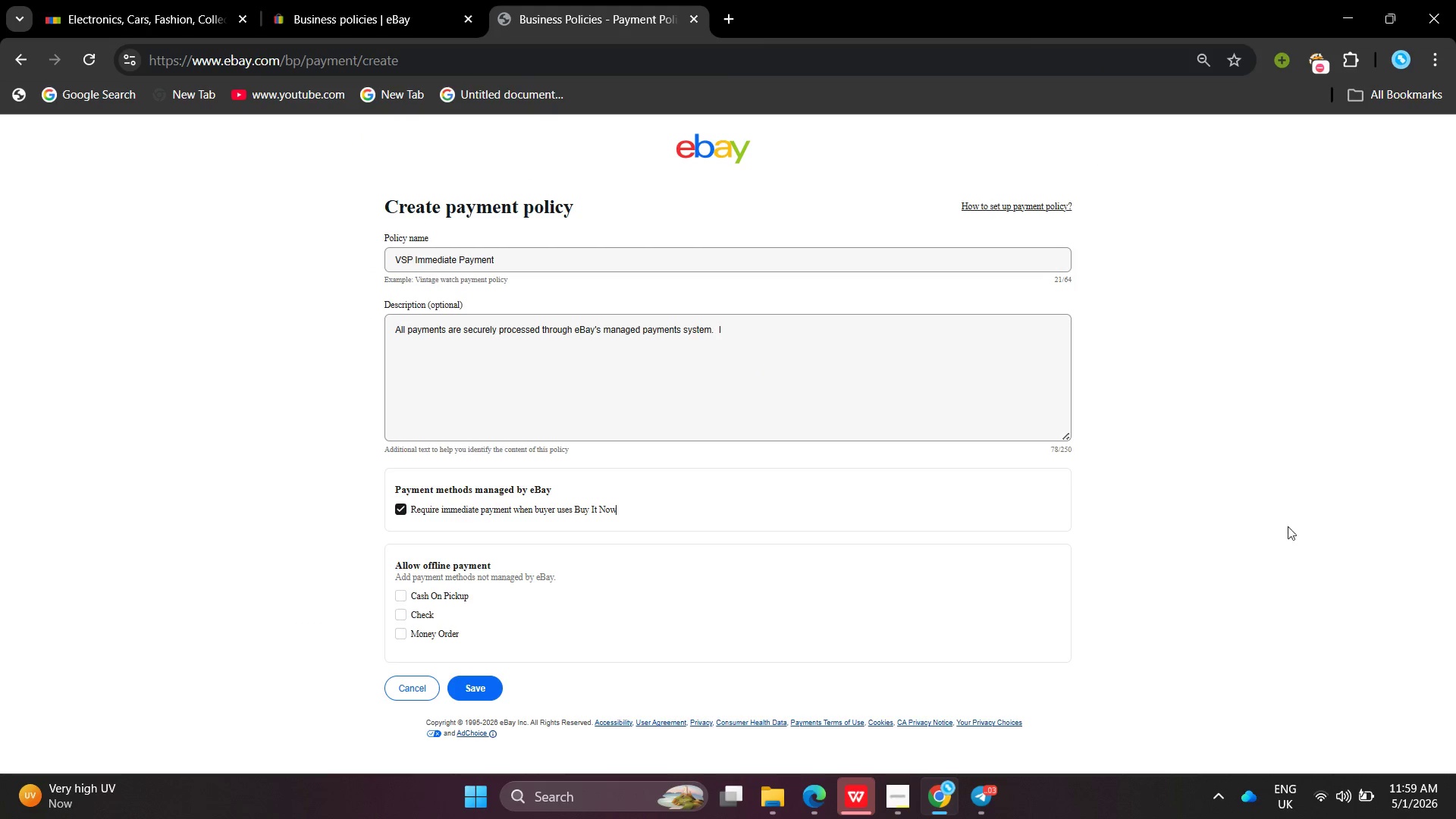 
left_click([774, 321])
 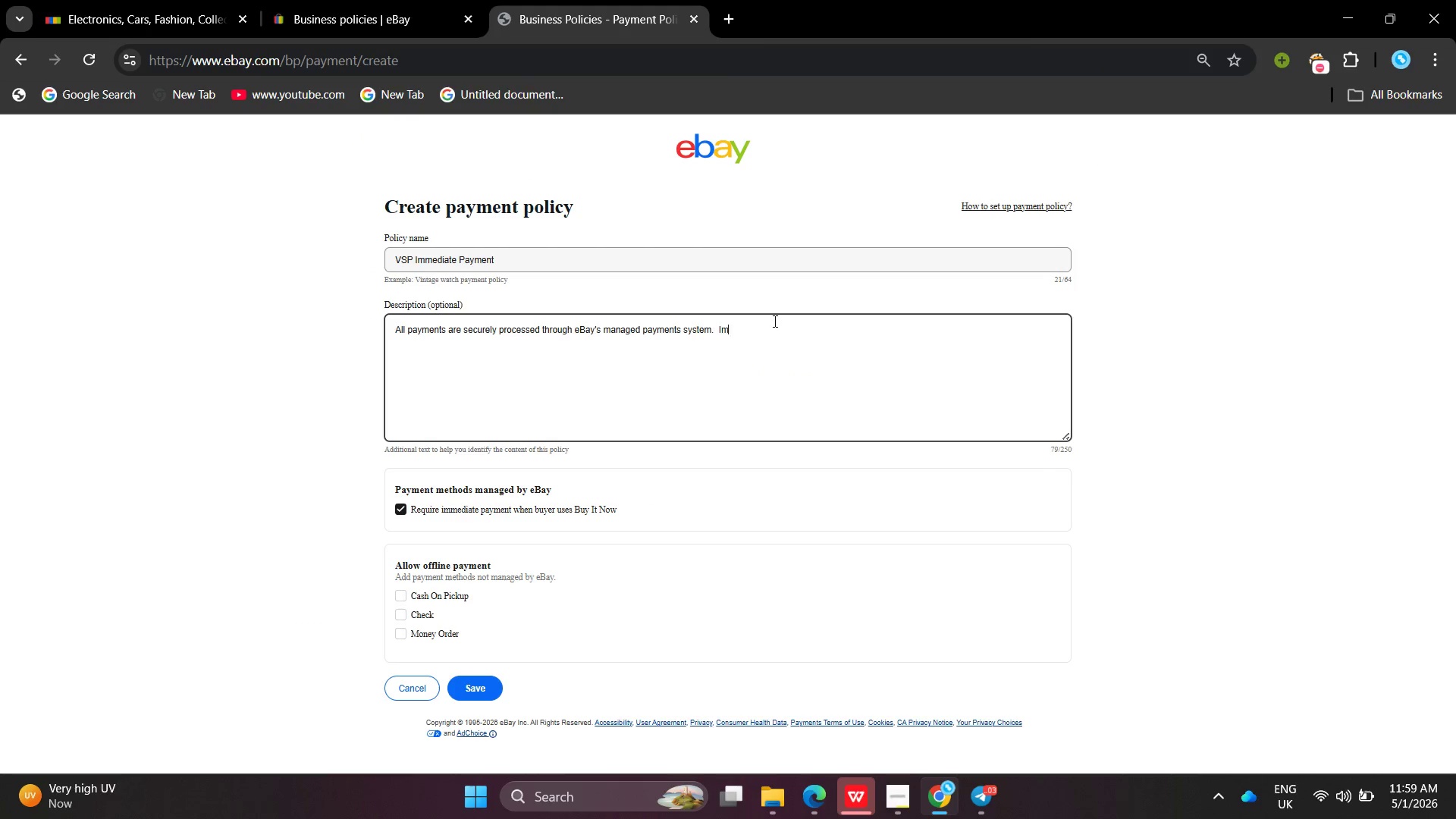 
type(mmediate payment )
 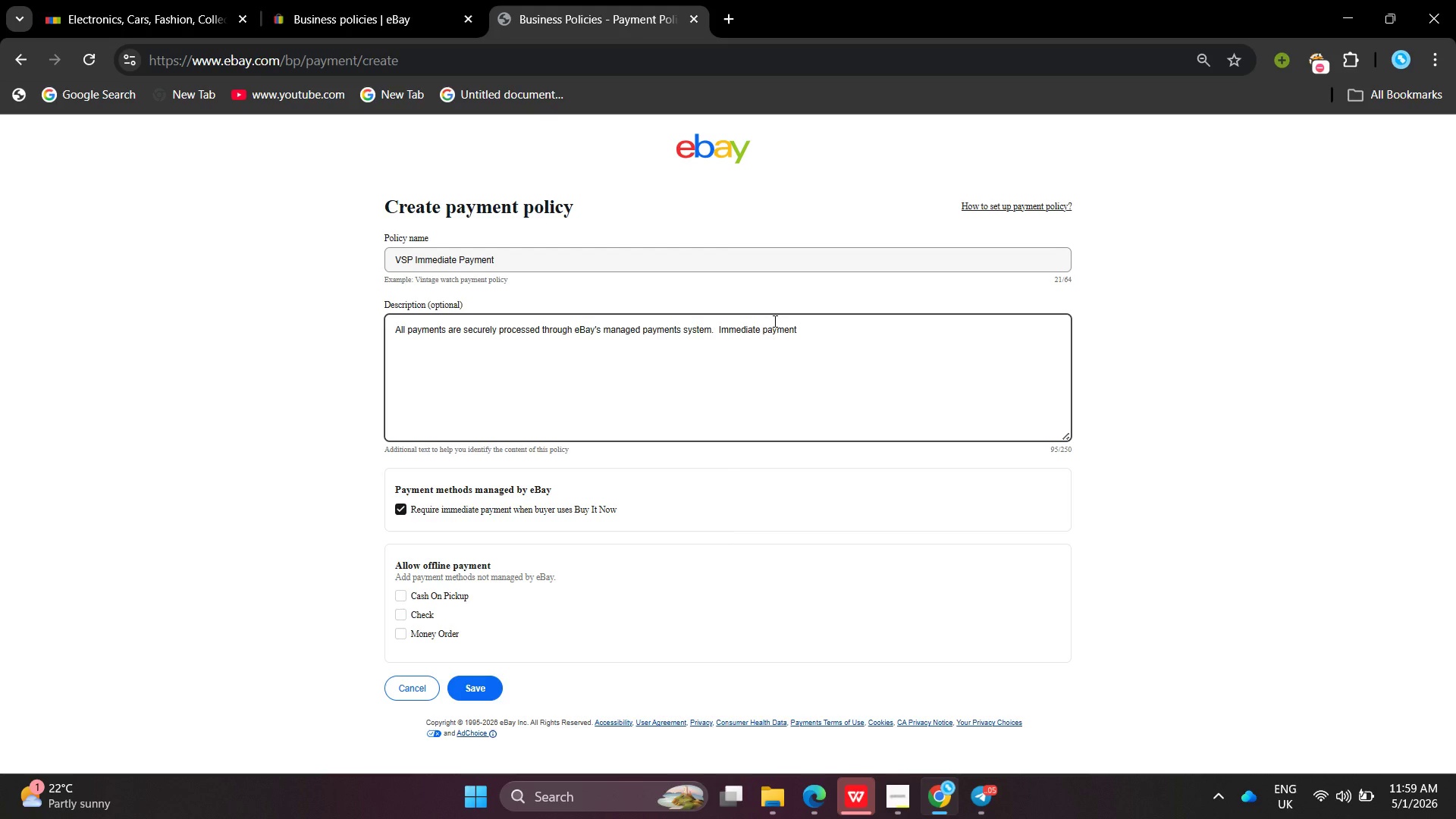 
wait(8.92)
 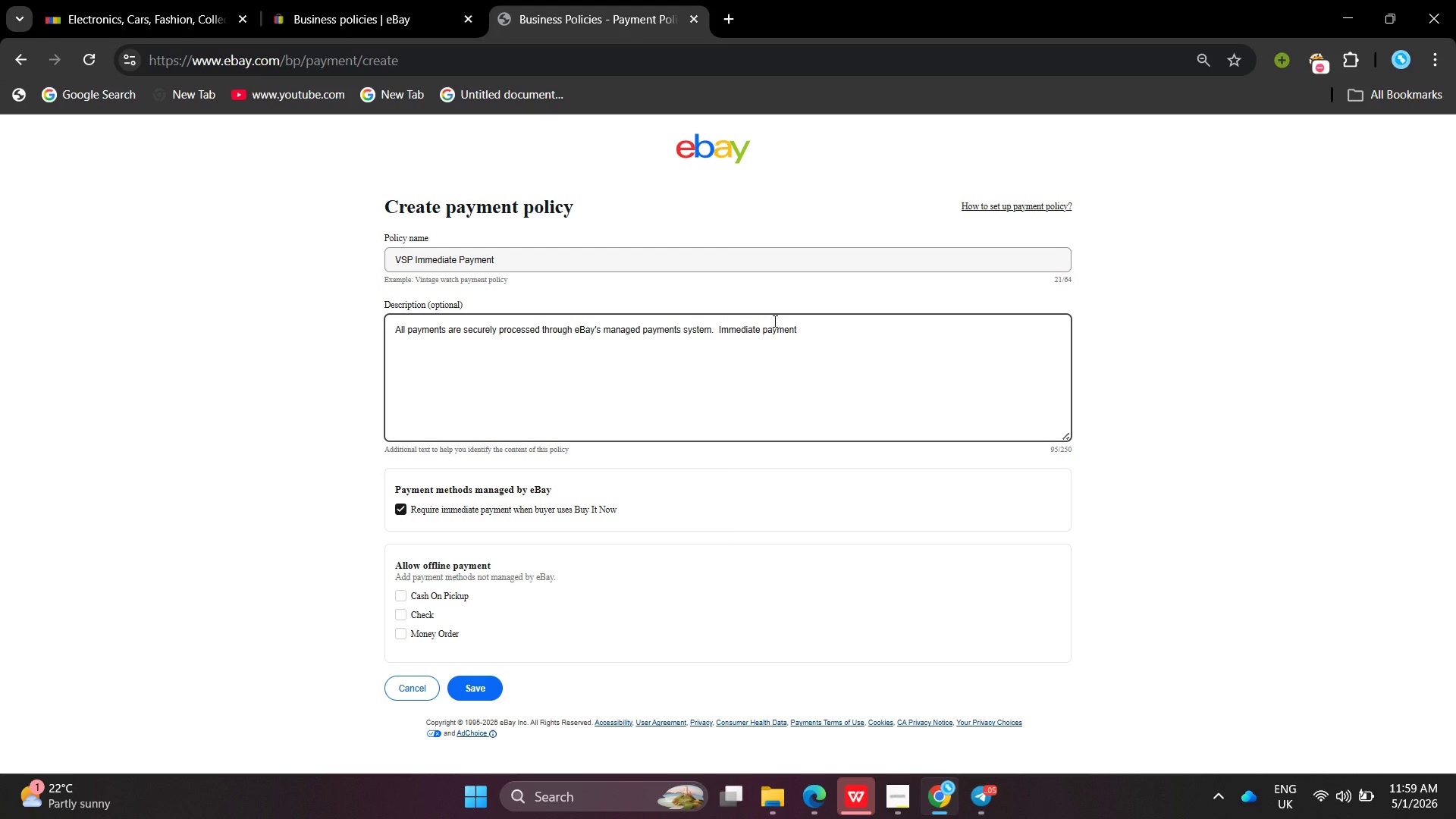 
left_click([1319, 730])
 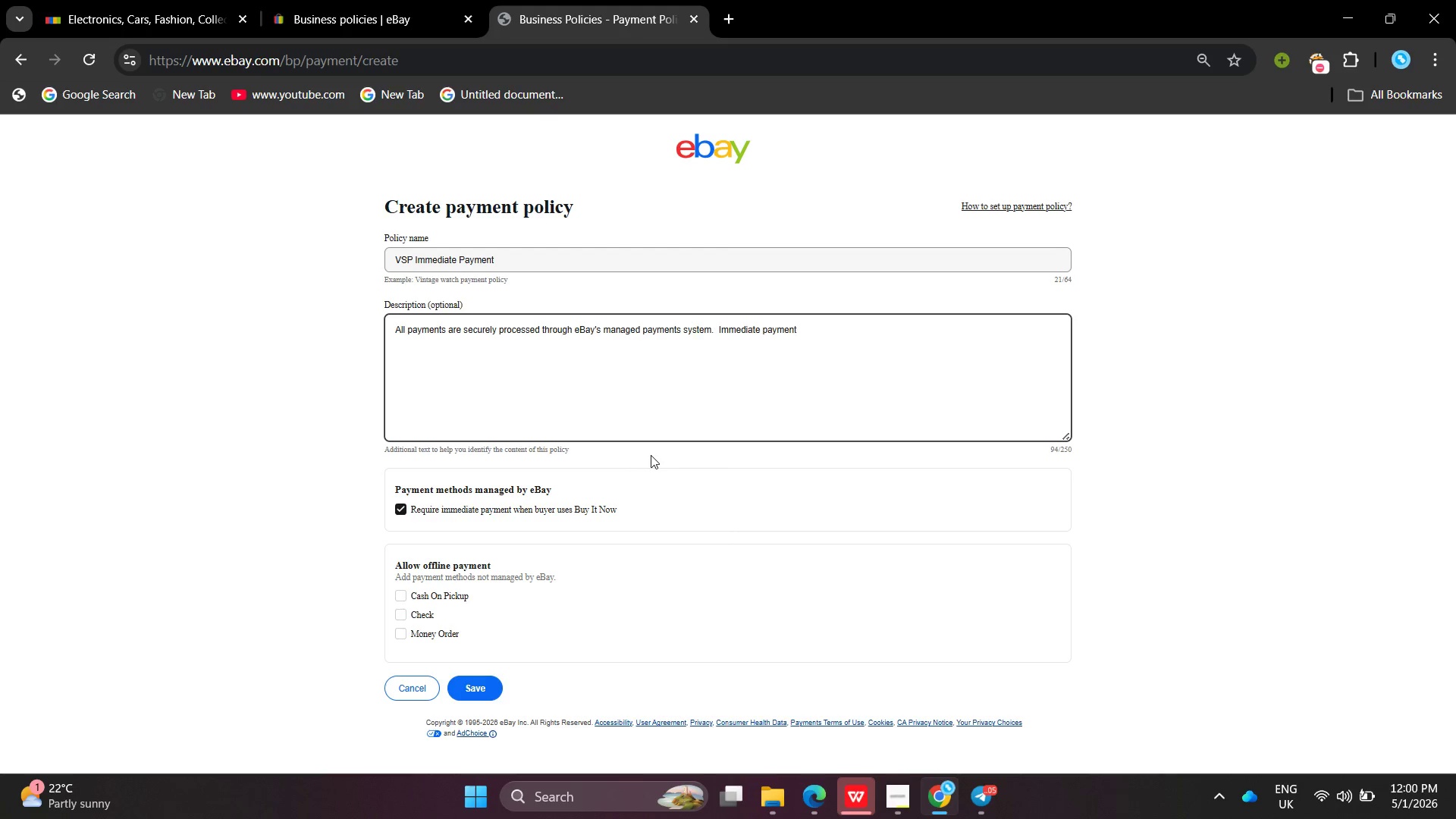 
wait(6.47)
 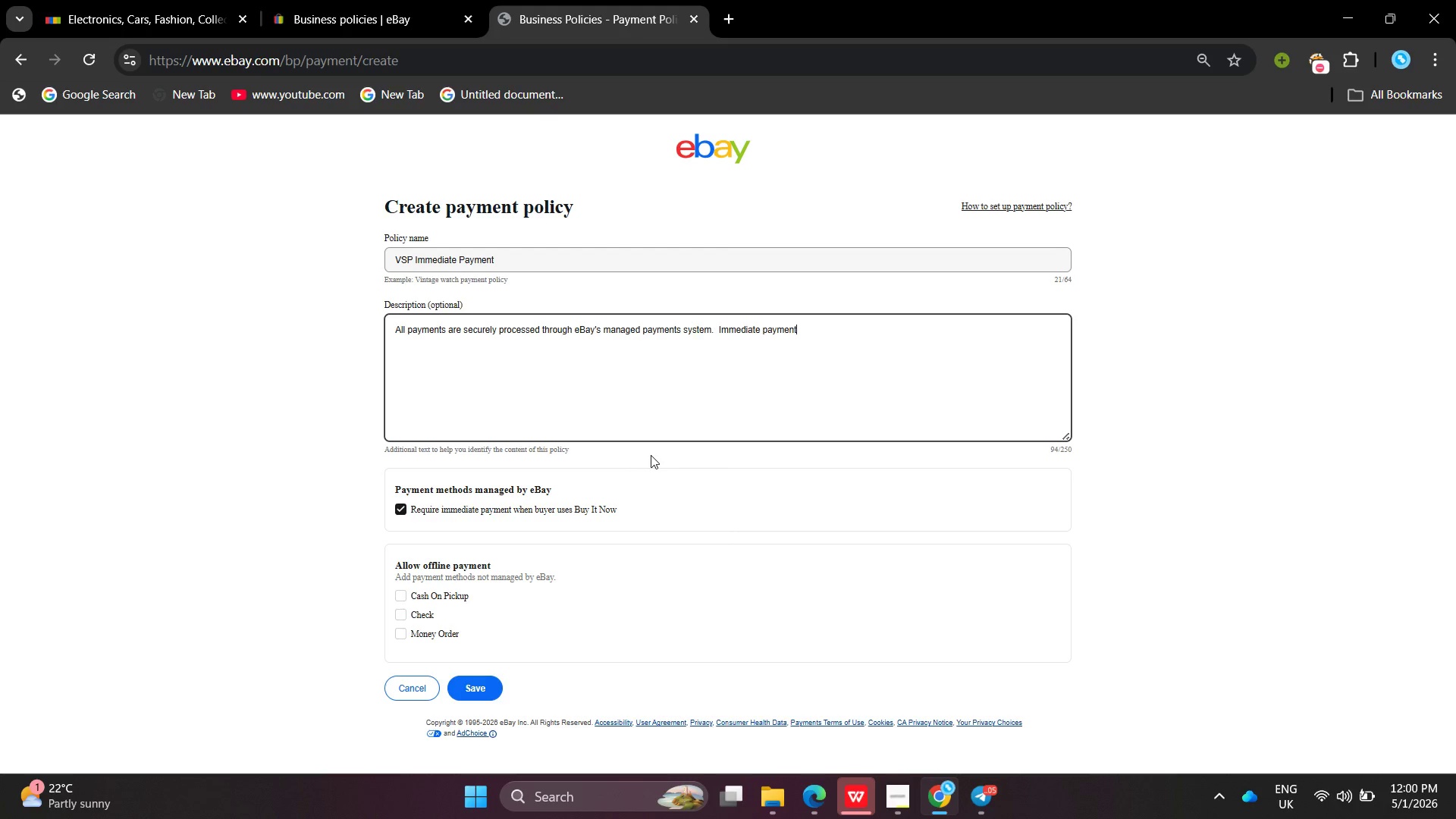 
type( is required to ensure promt )
 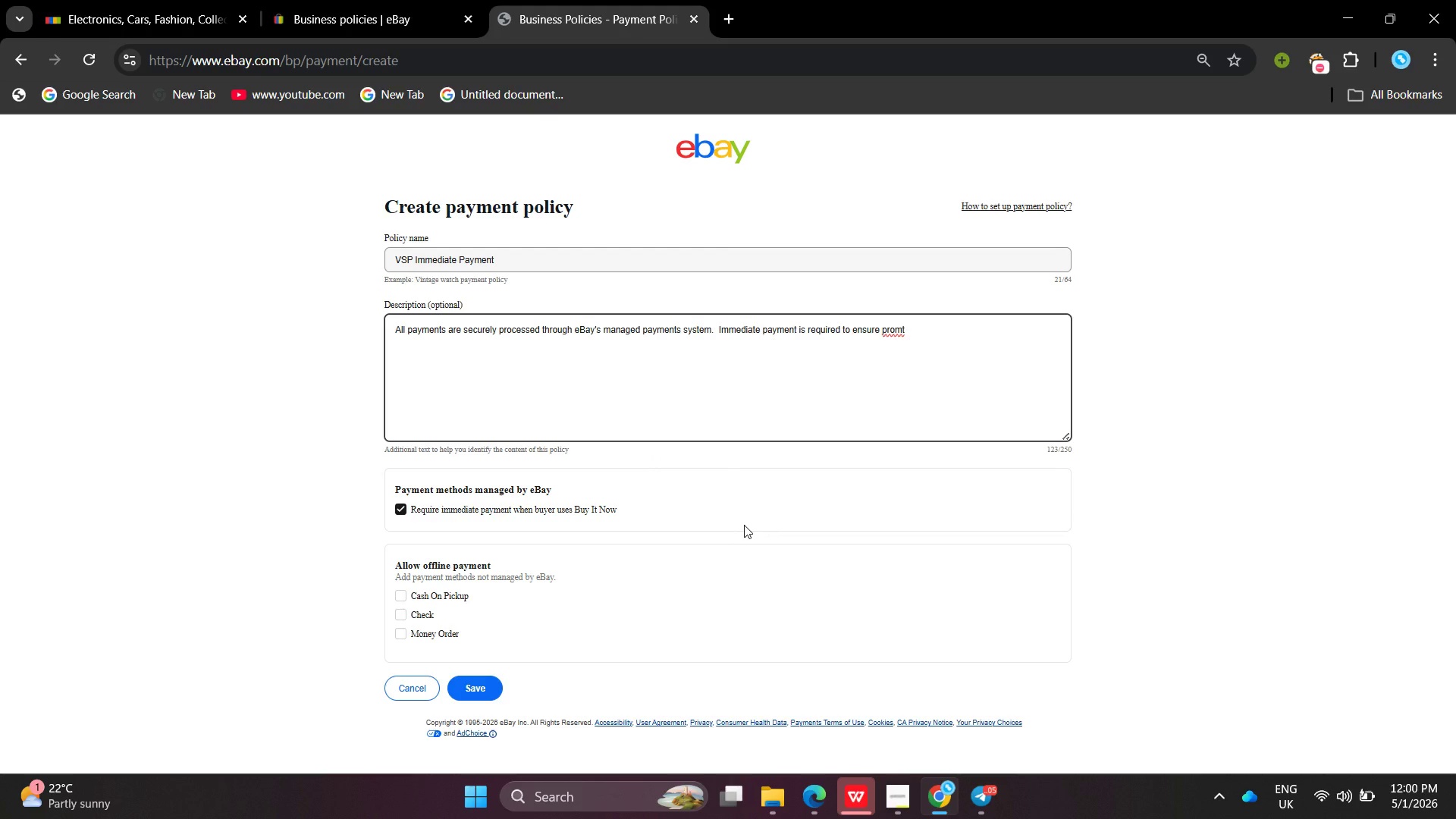 
key(Backspace)
key(Backspace)
type(pt )
 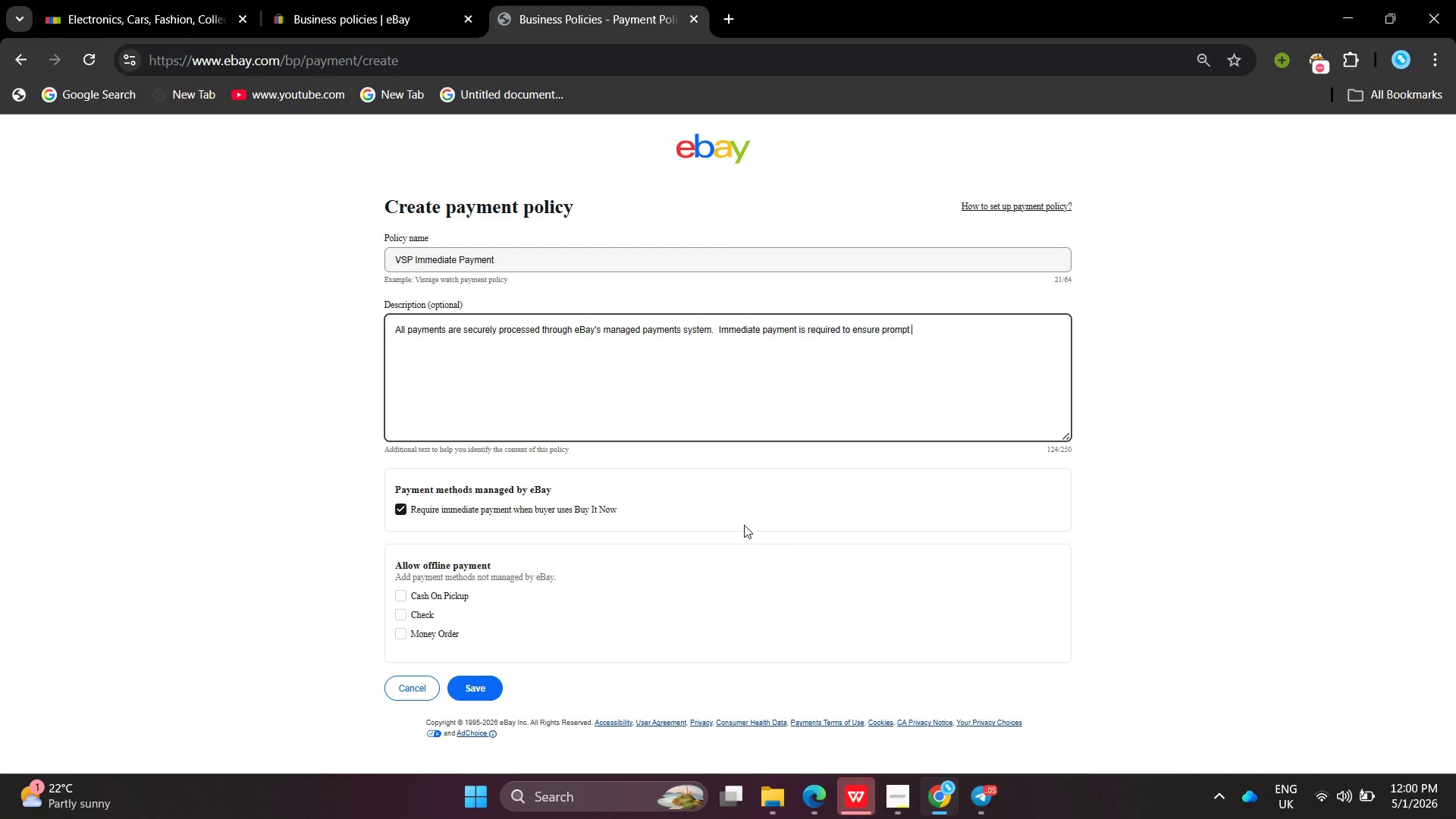 
type(order fulfilment )
 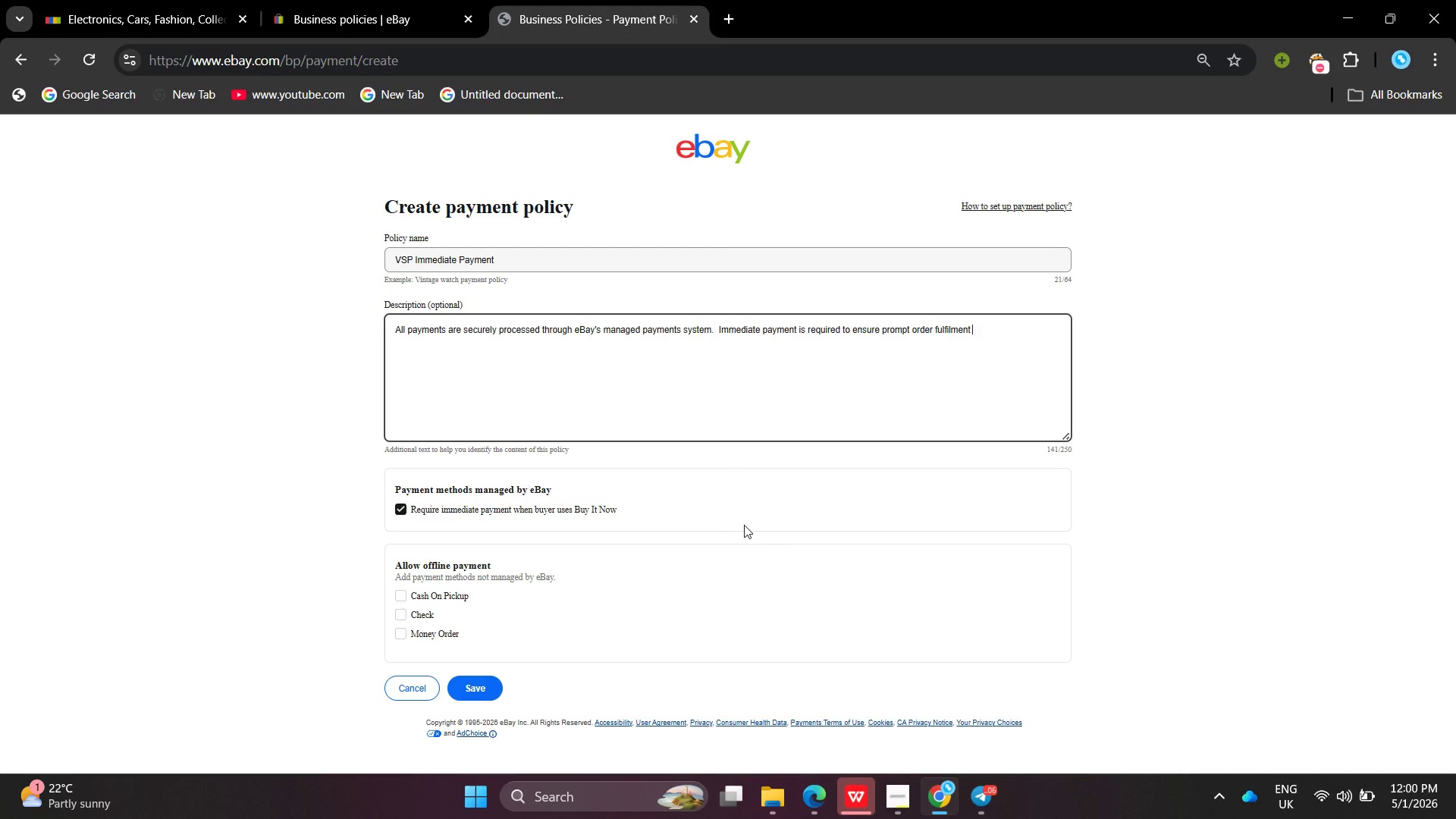 
wait(20.98)
 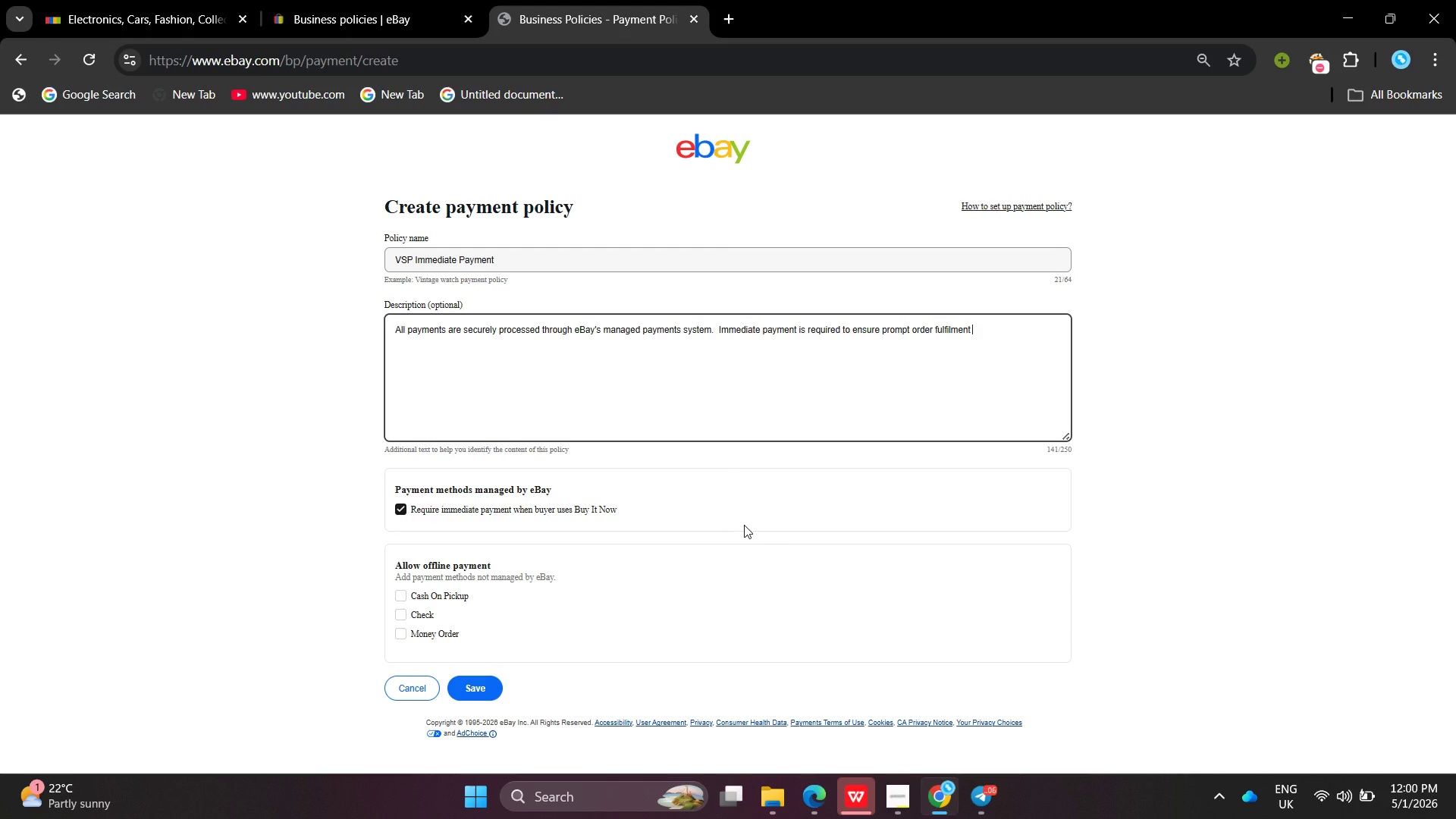 
type(and inventory availability.)
 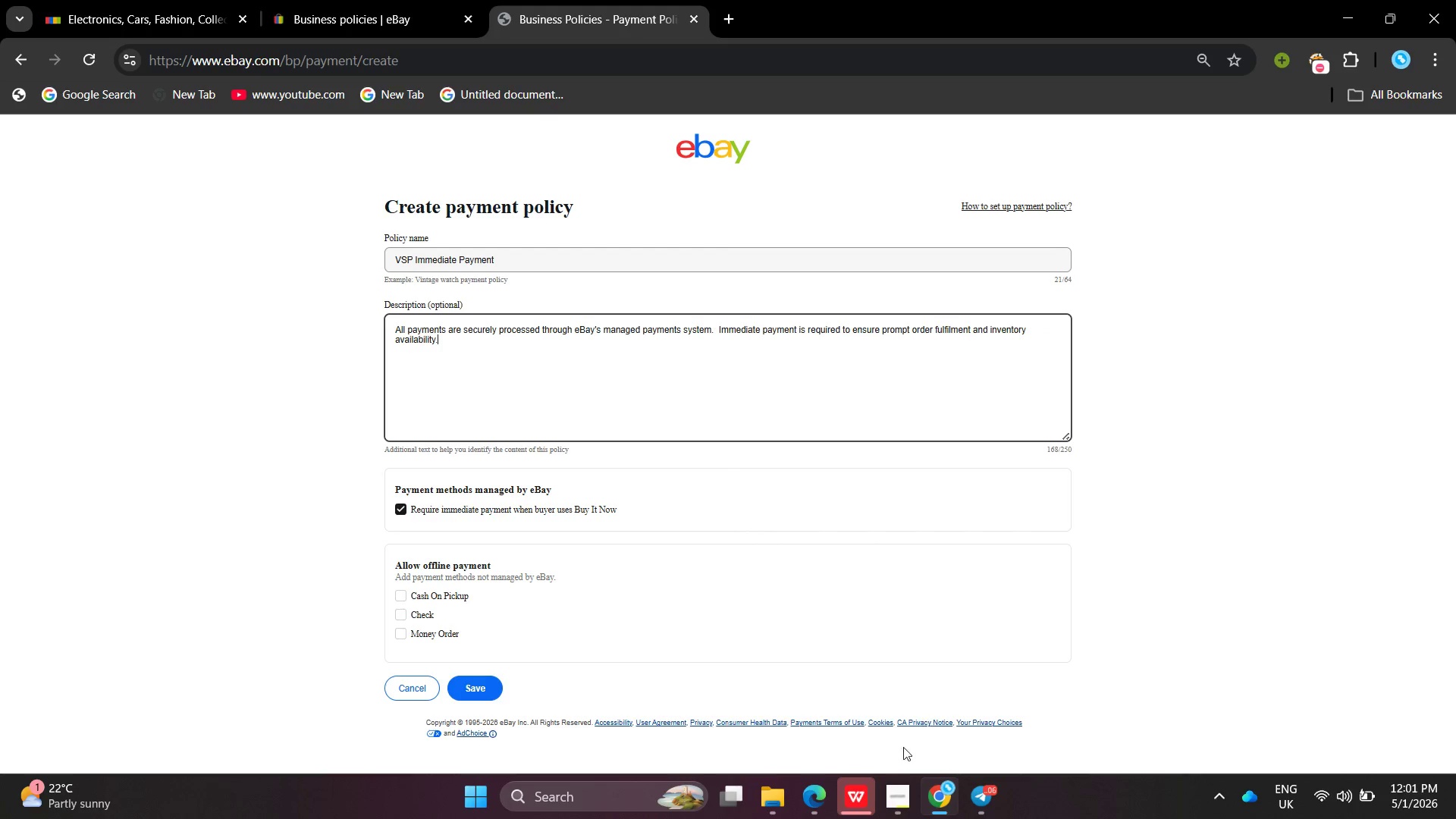 
left_click([884, 787])